 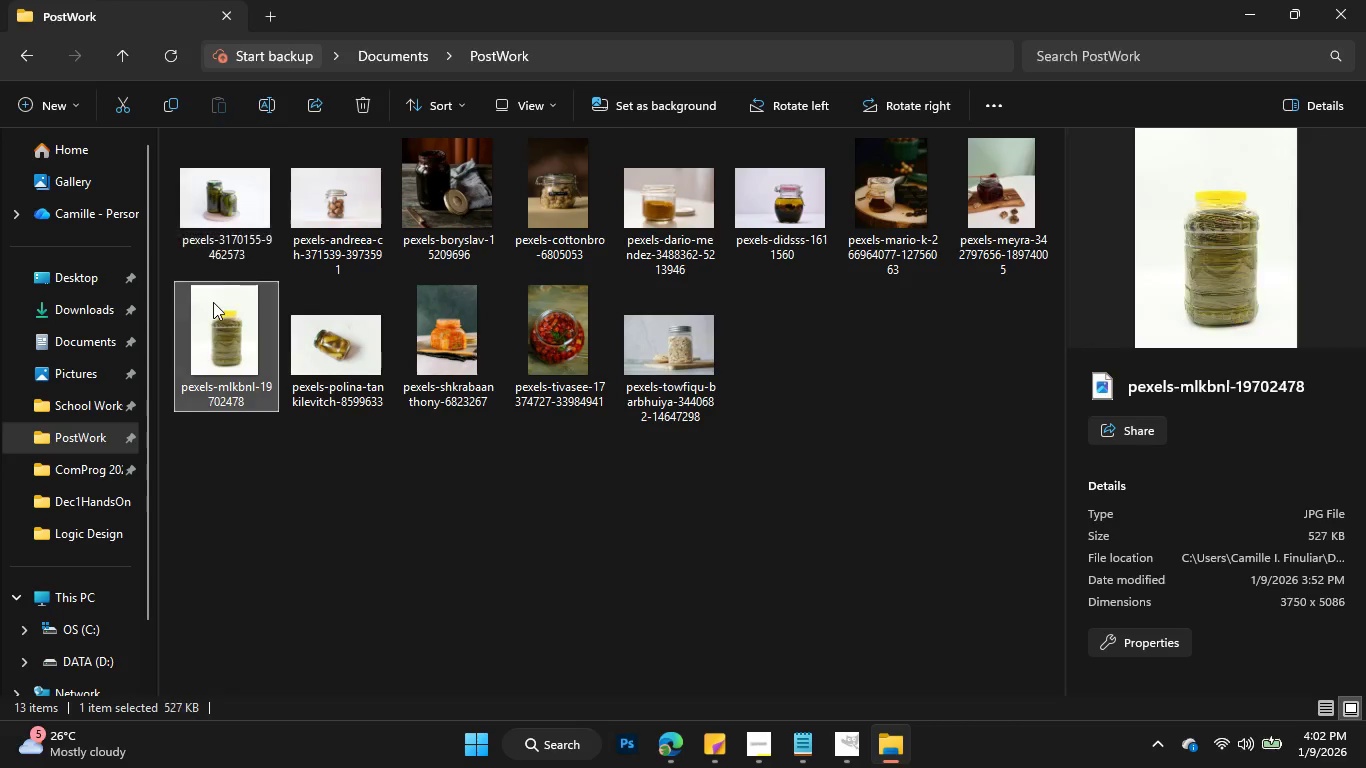 
double_click([342, 371])
 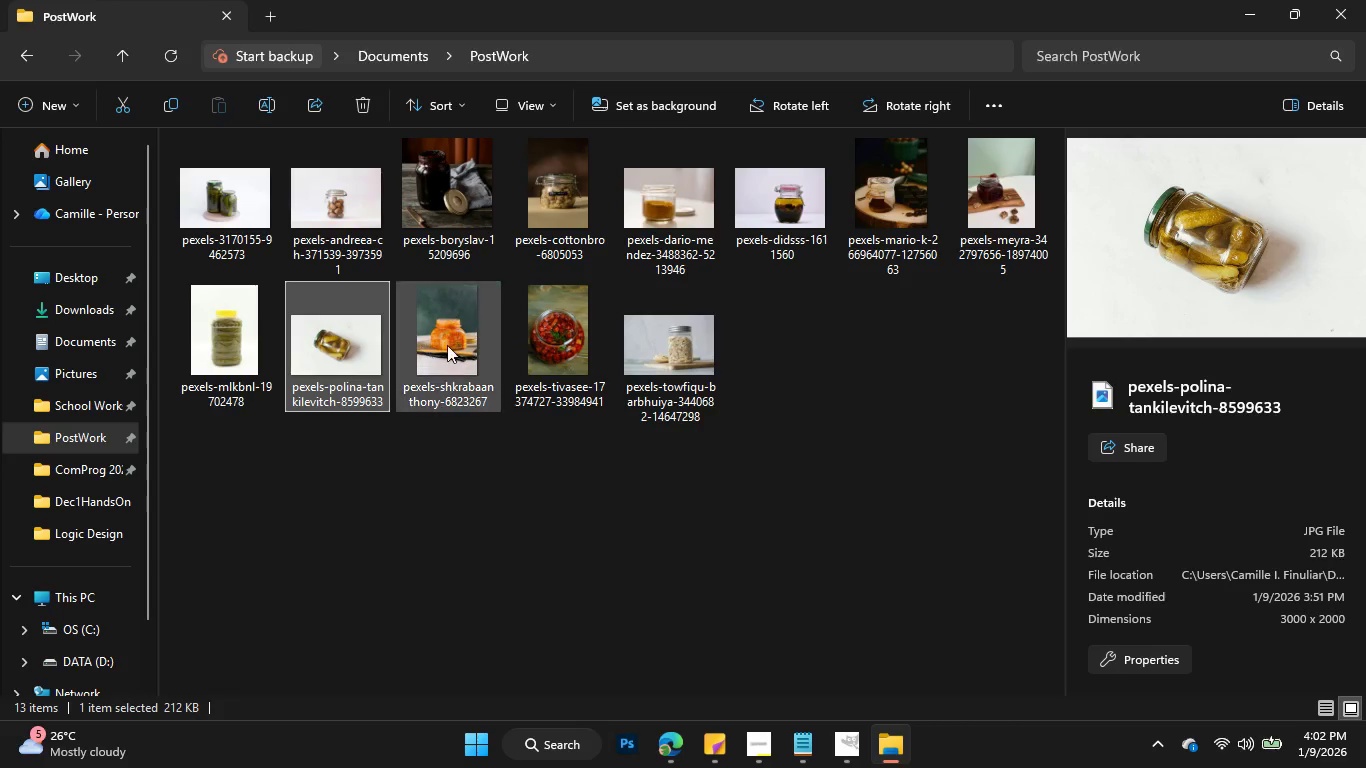 
triple_click([447, 345])
 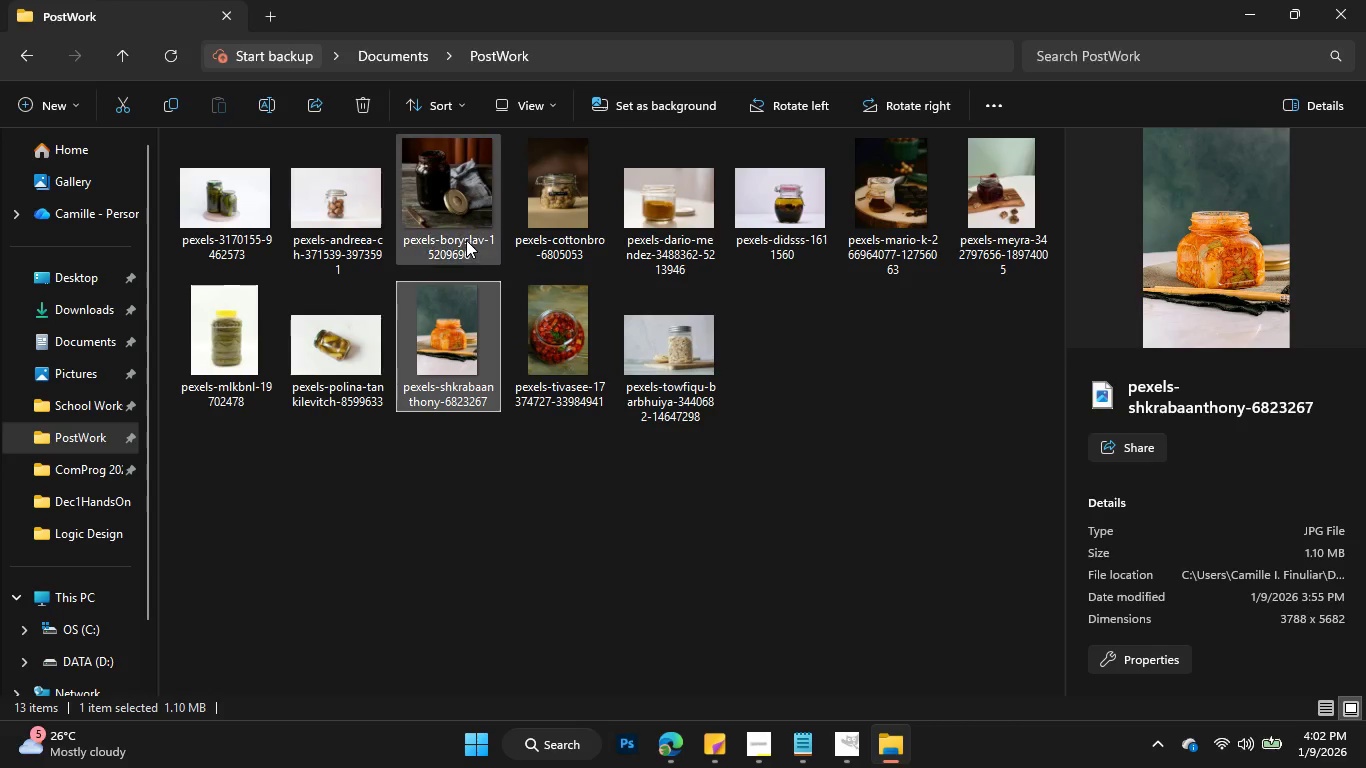 
triple_click([466, 240])
 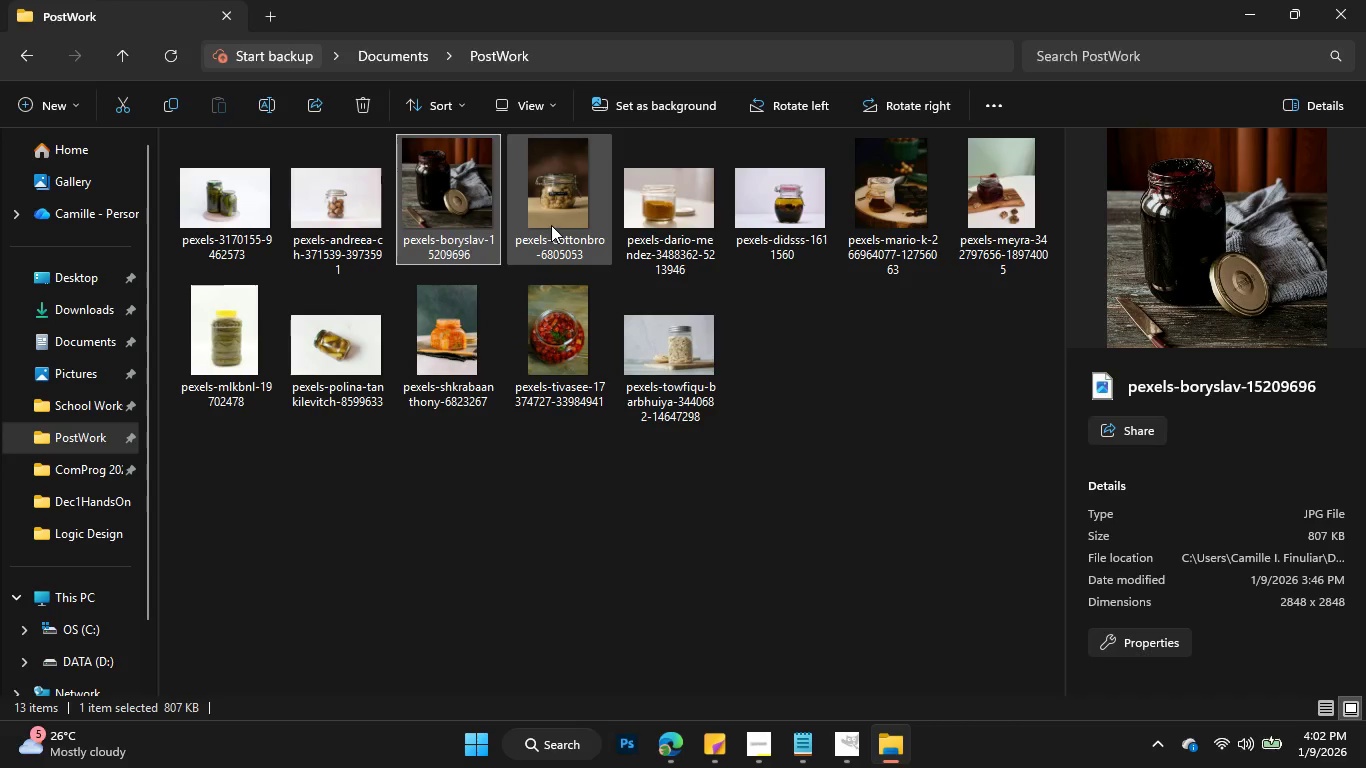 
triple_click([551, 225])
 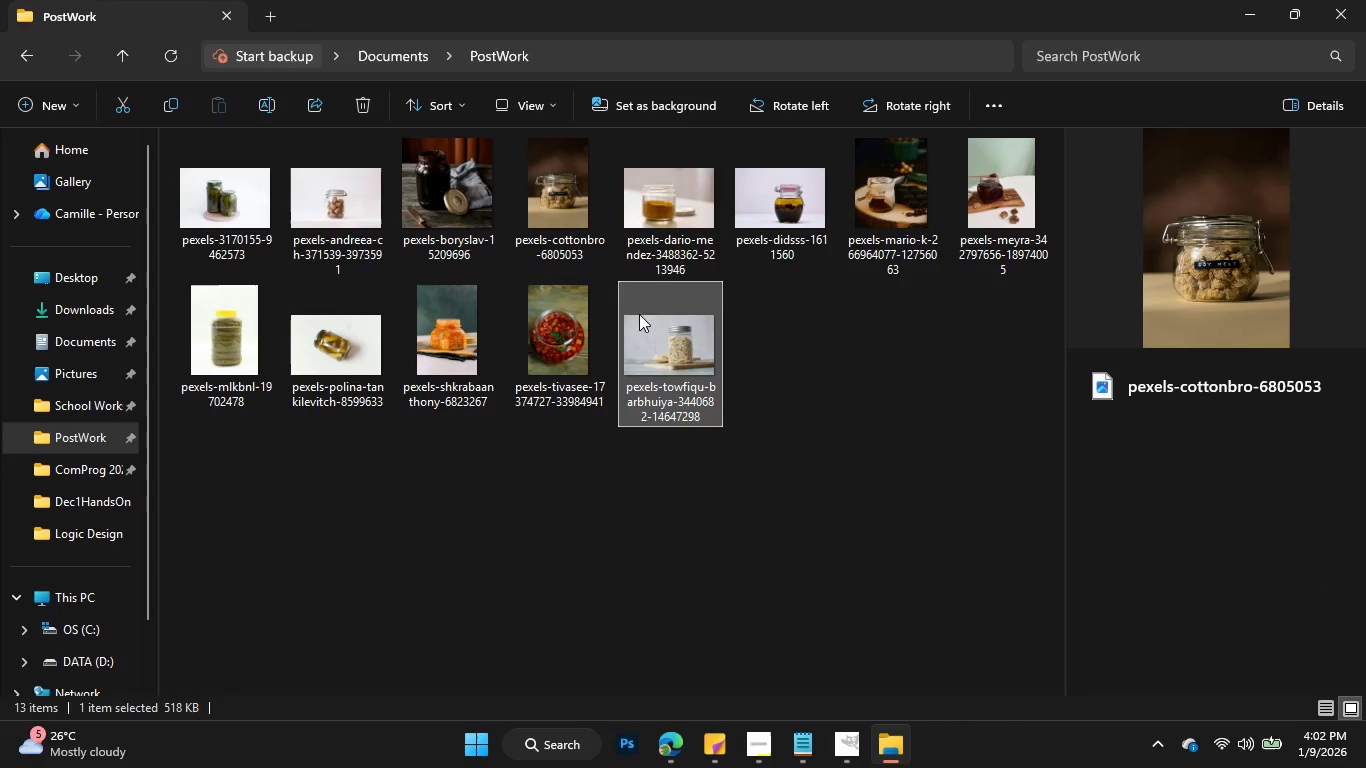 
triple_click([670, 247])
 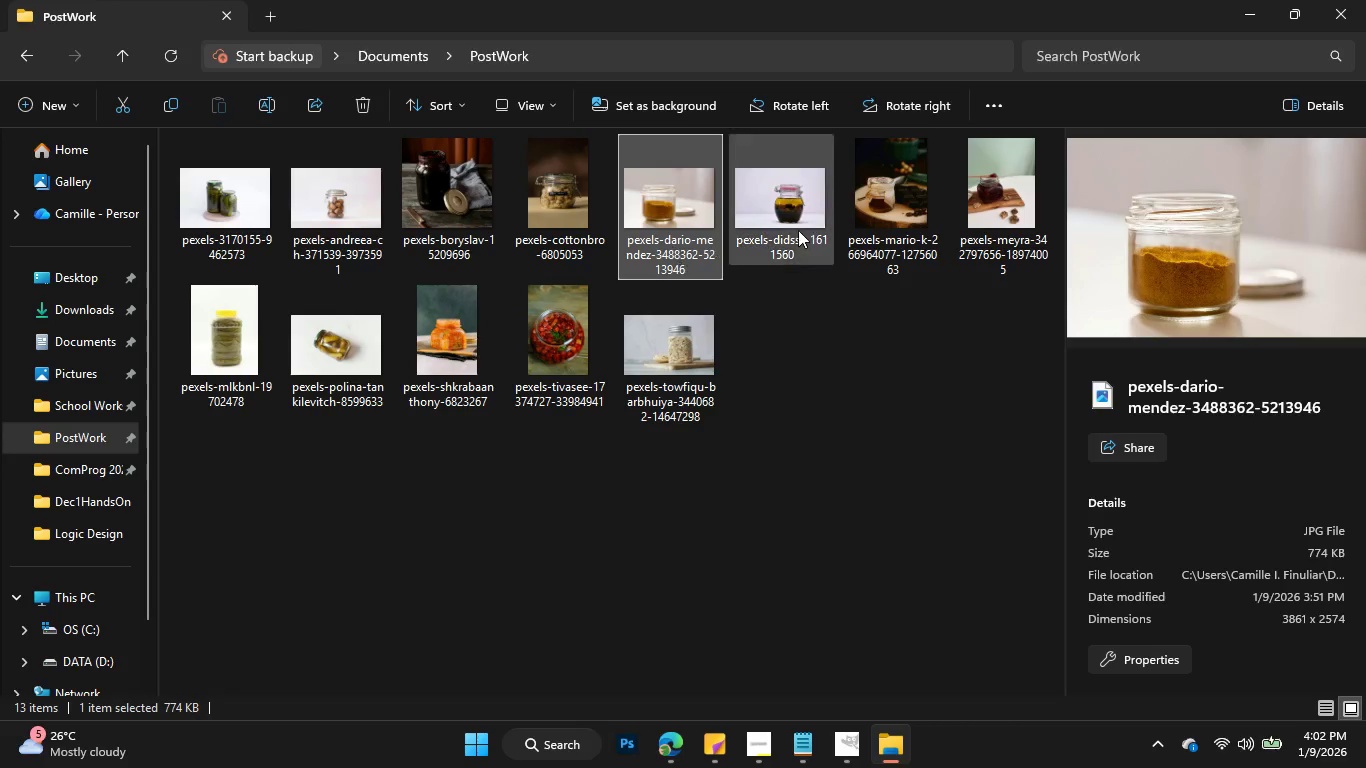 
triple_click([800, 231])
 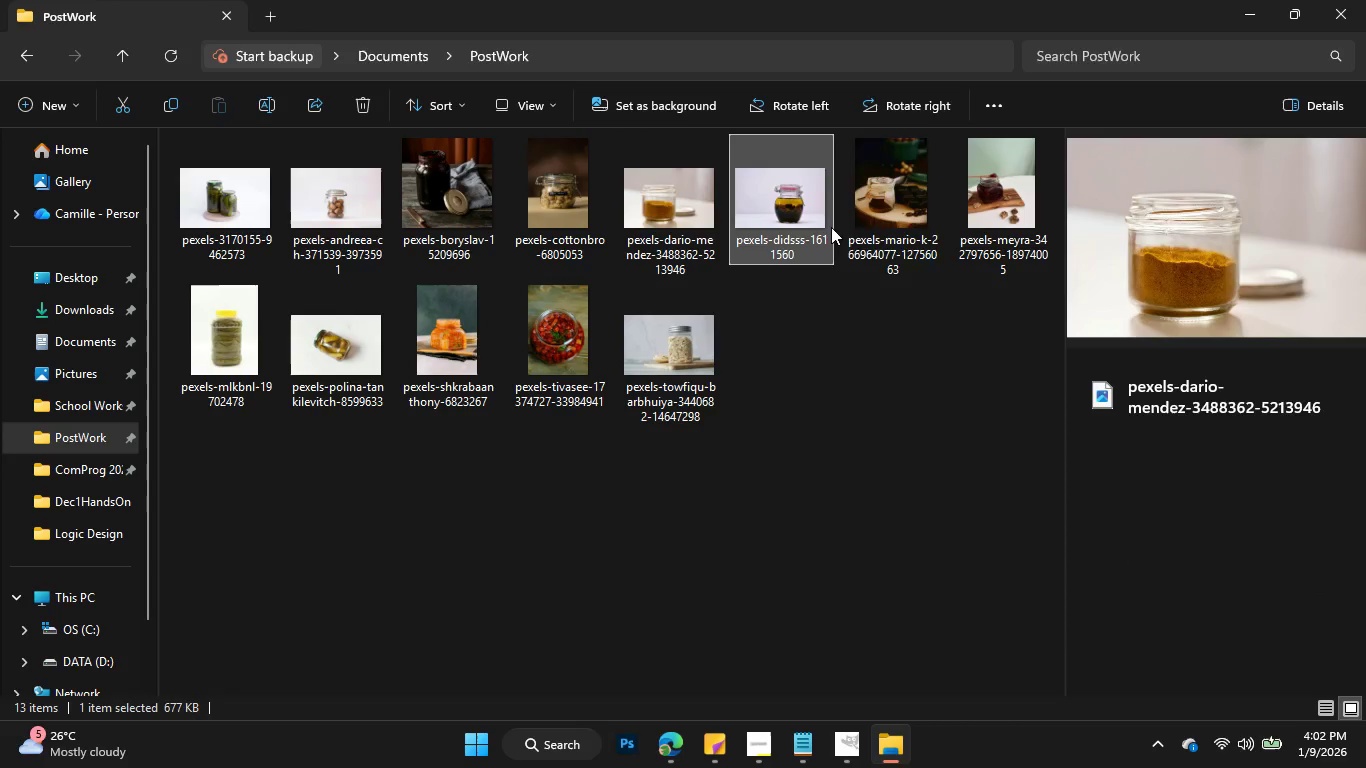 
mouse_move([885, 248])
 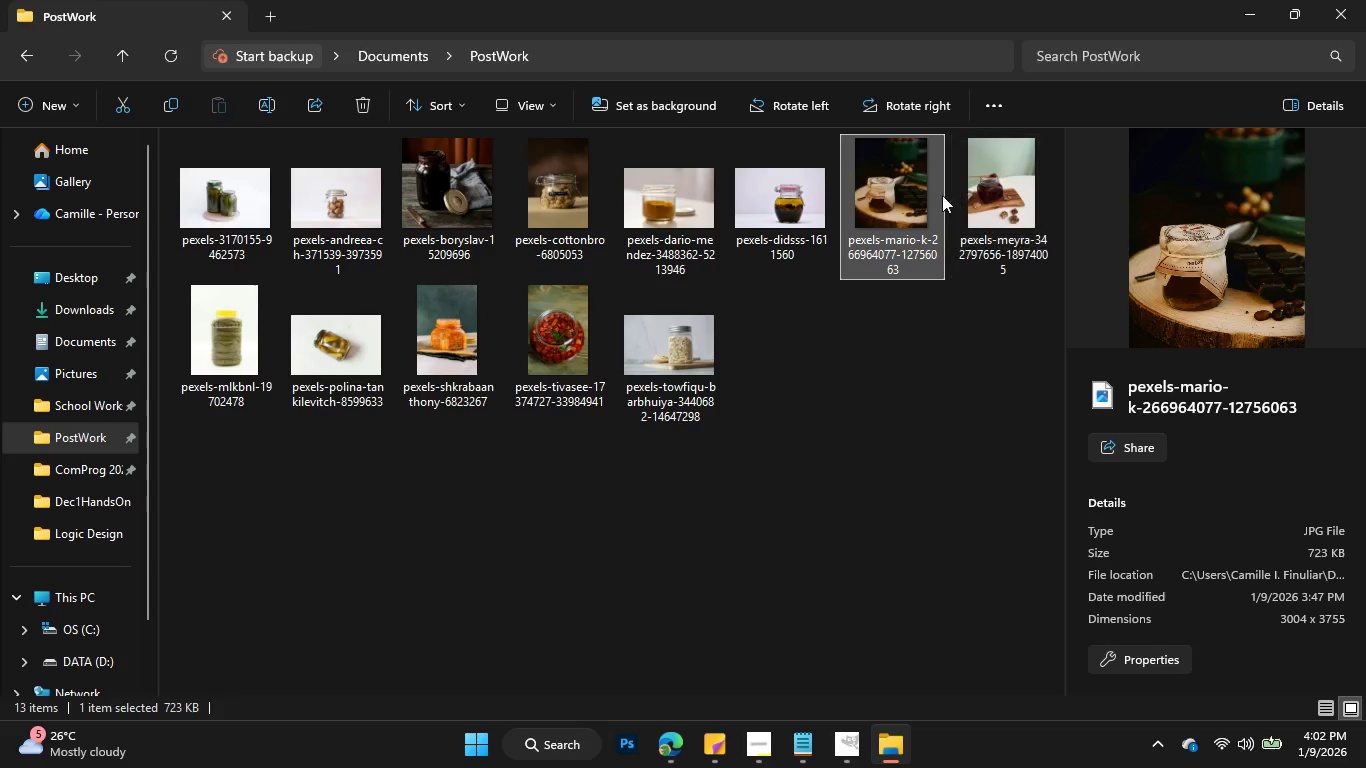 
double_click([883, 233])
 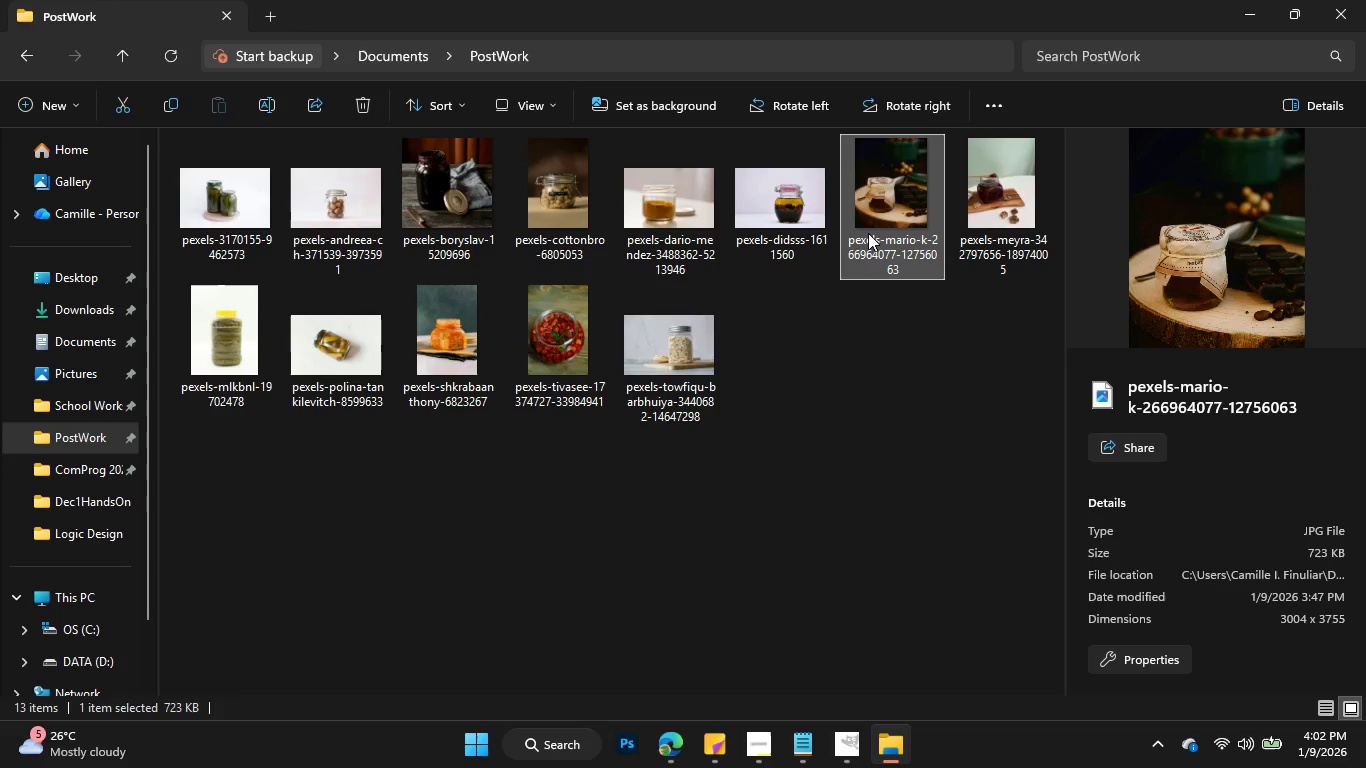 
key(Delete)